 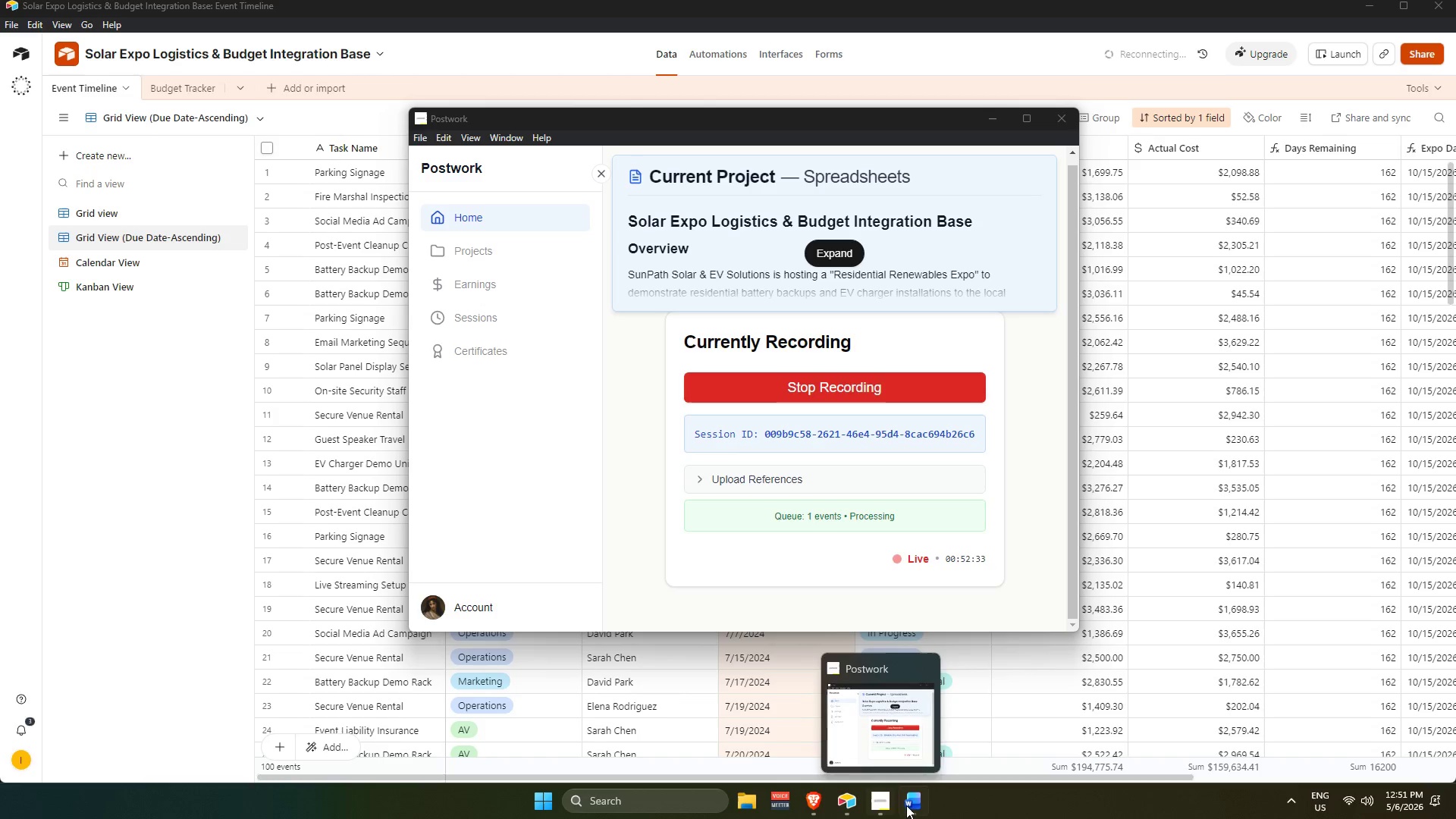 
left_click([909, 806])
 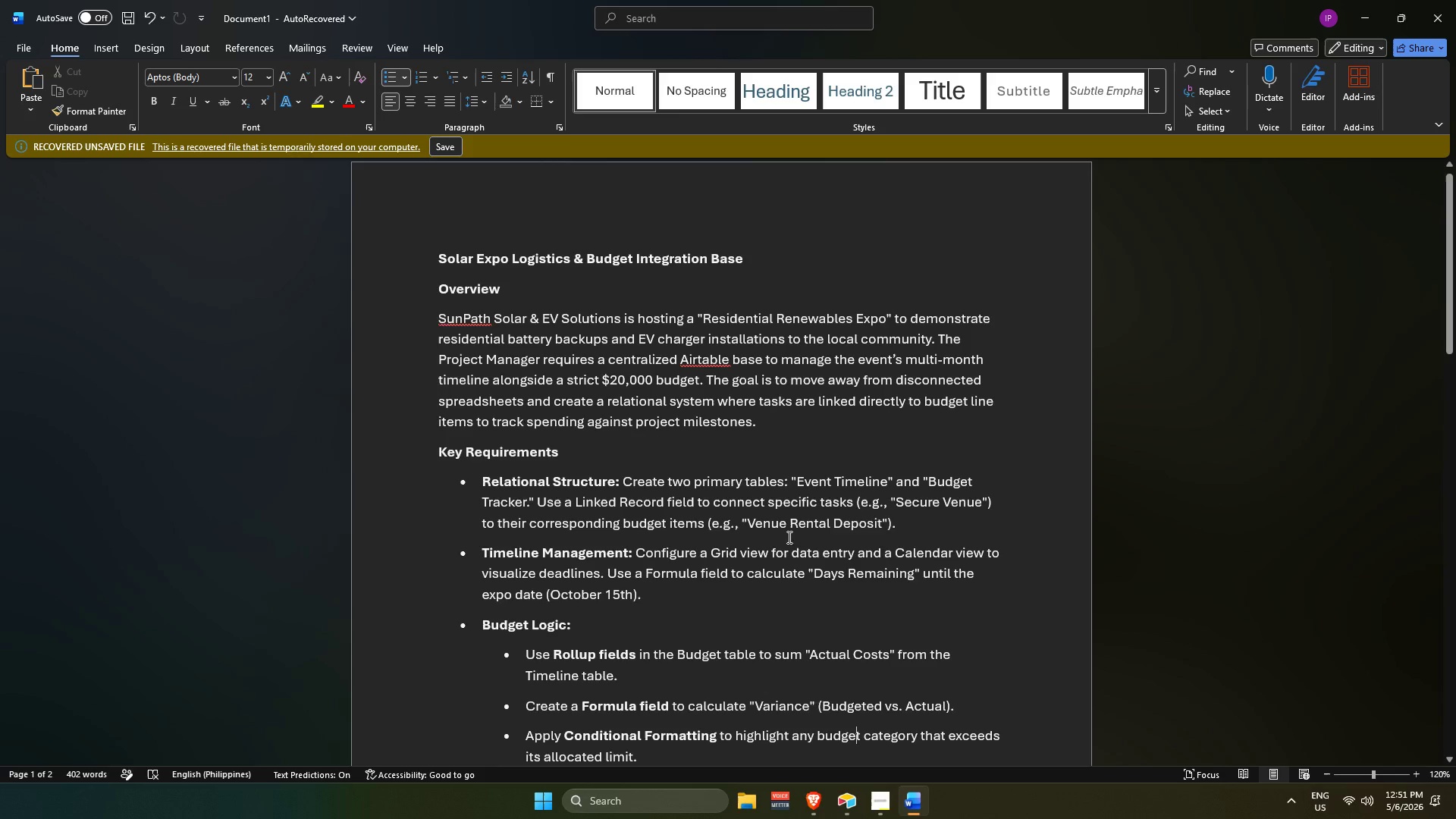 
scroll: coordinate [556, 519], scroll_direction: down, amount: 14.0
 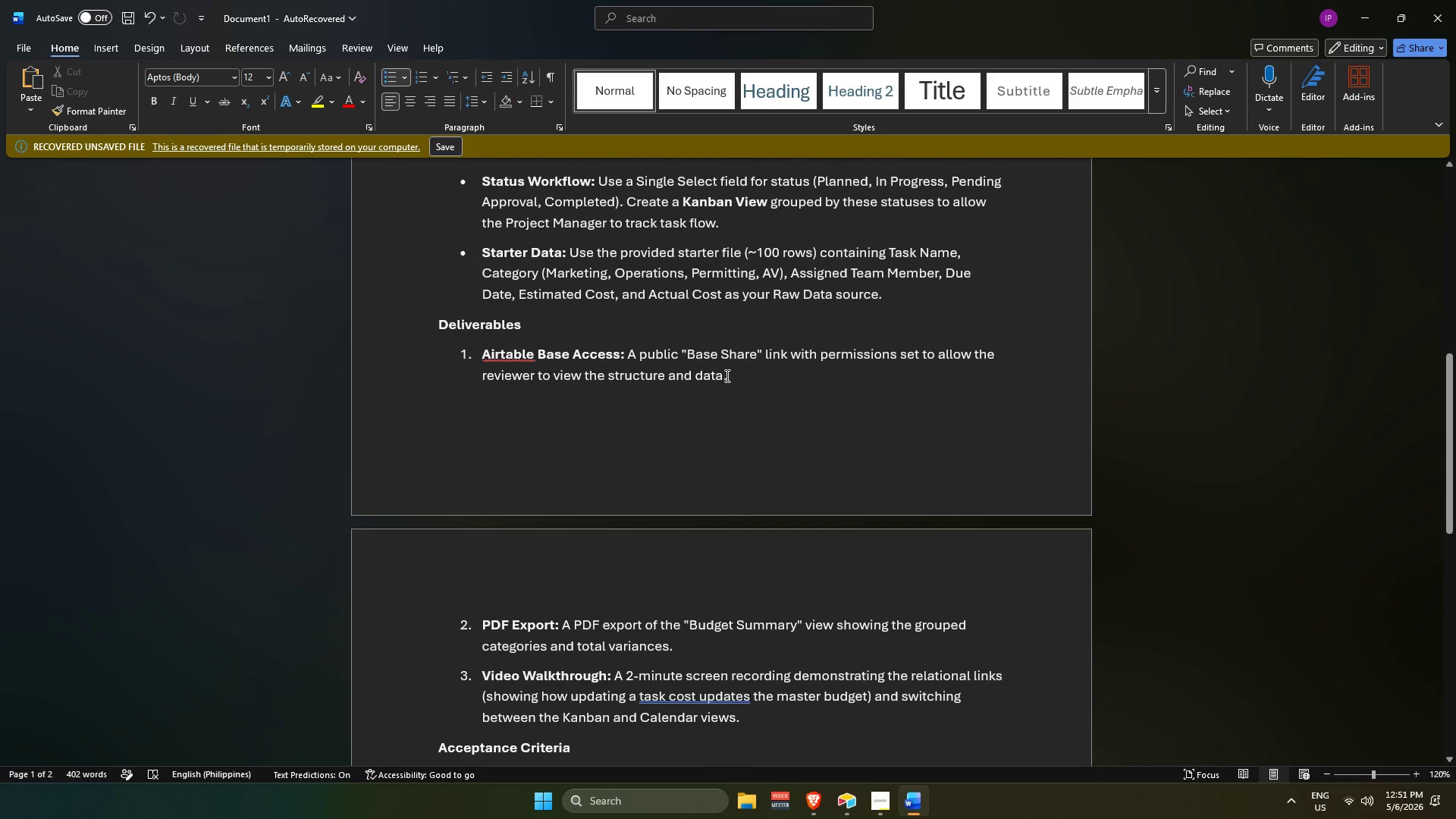 
left_click([742, 375])
 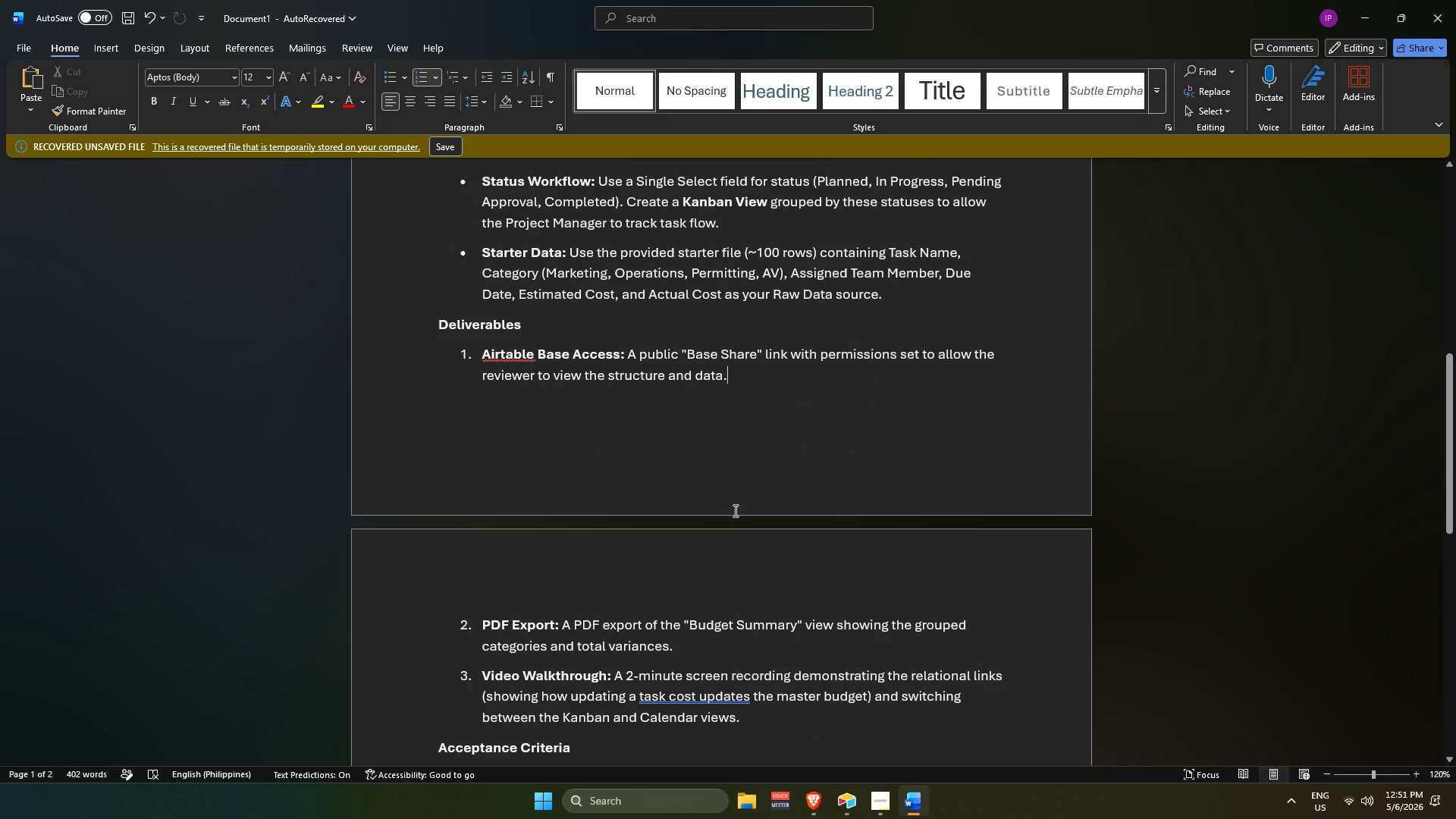 
scroll: coordinate [734, 526], scroll_direction: down, amount: 3.0
 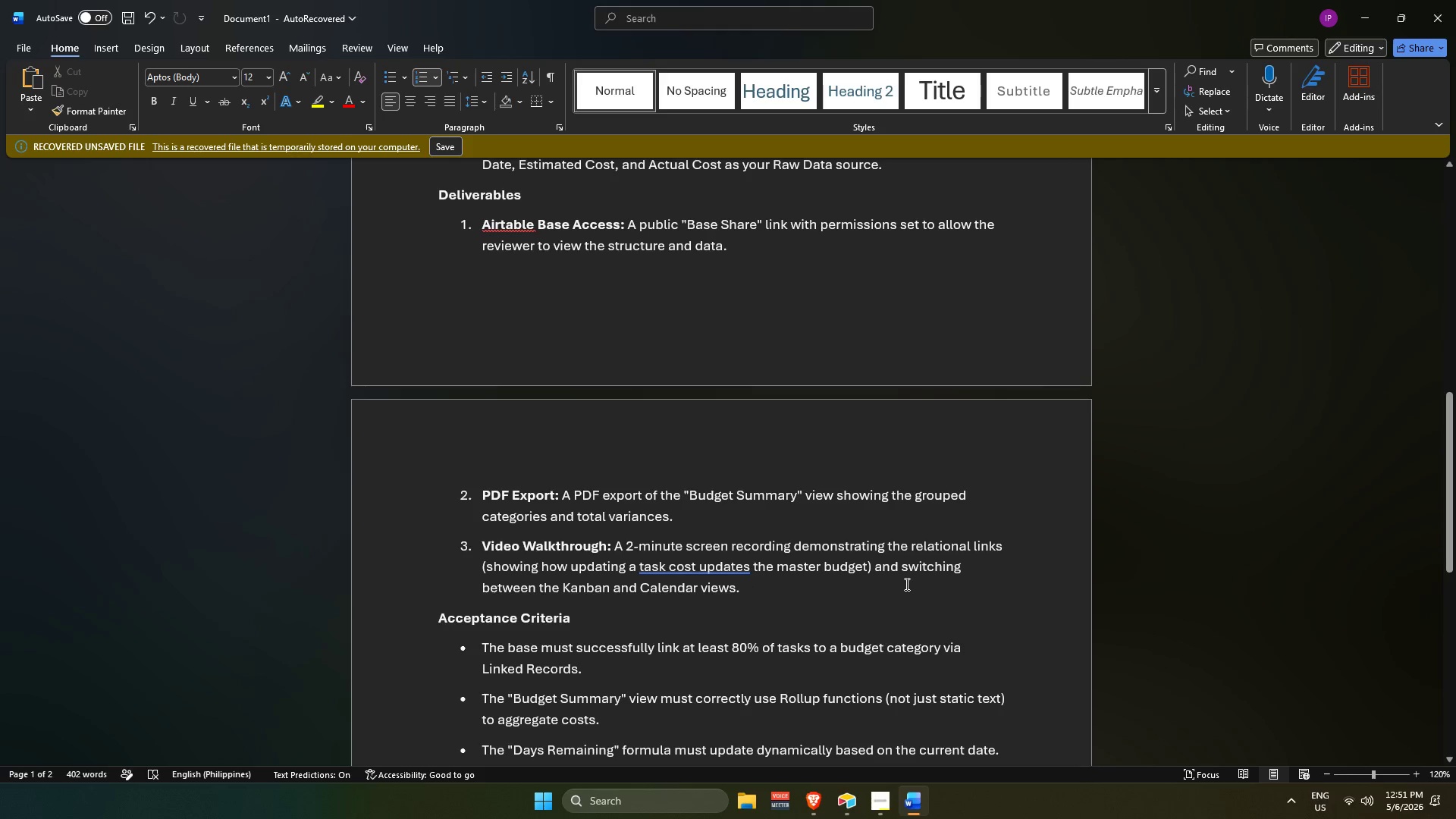 
wait(35.03)
 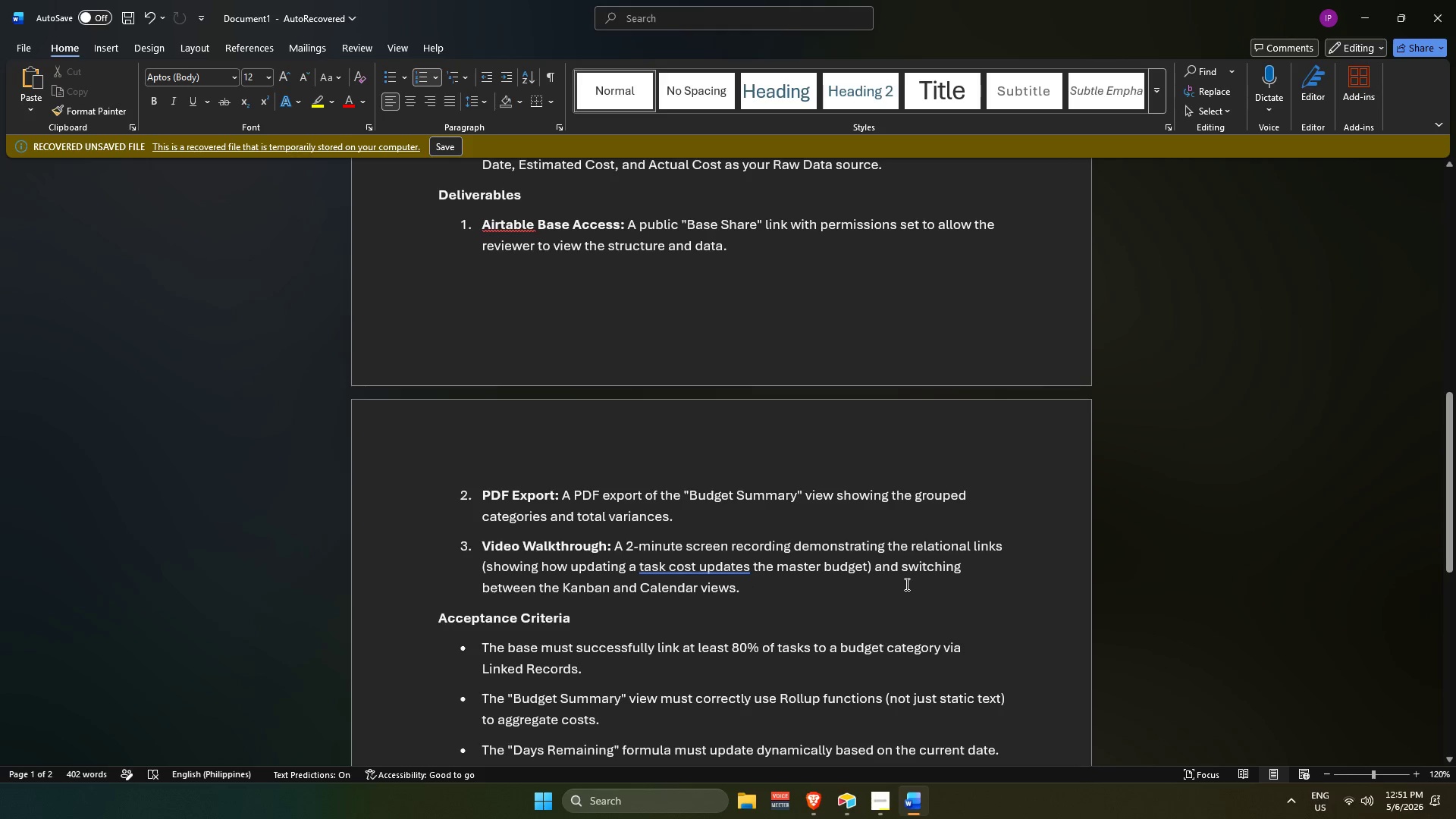 
scroll: coordinate [1138, 526], scroll_direction: down, amount: 2.0
 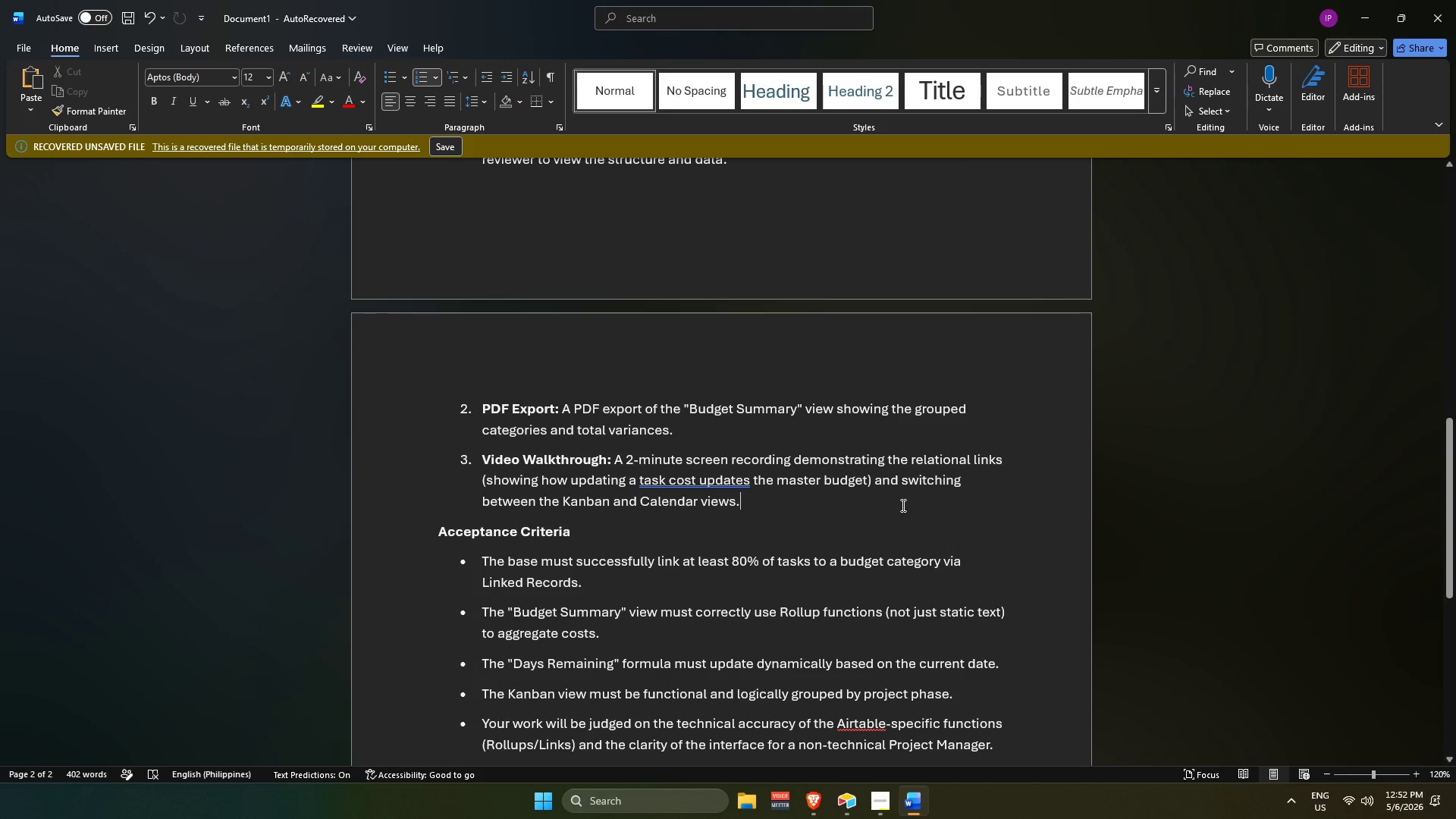 
scroll: coordinate [899, 507], scroll_direction: up, amount: 3.0
 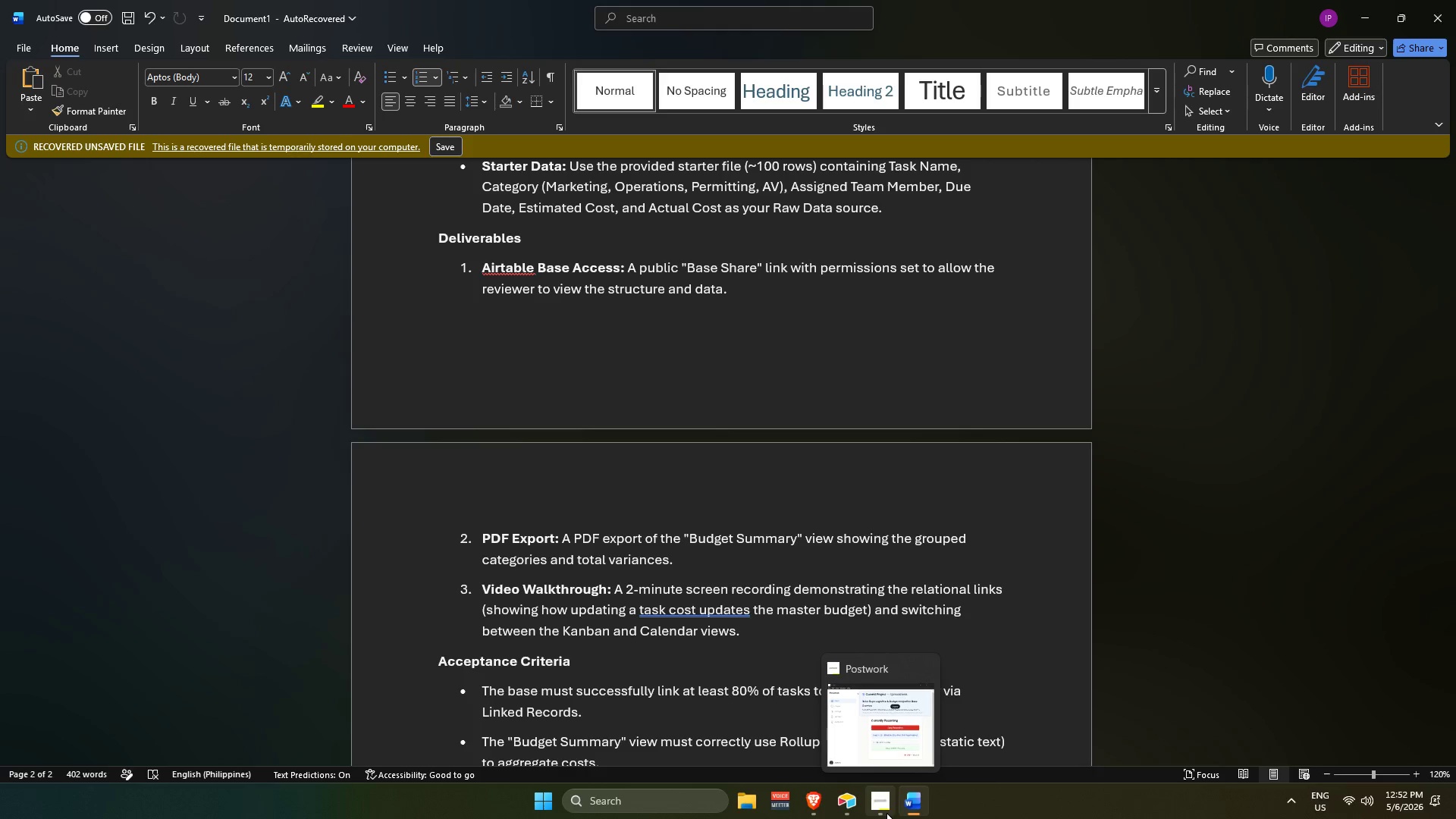 
wait(27.79)
 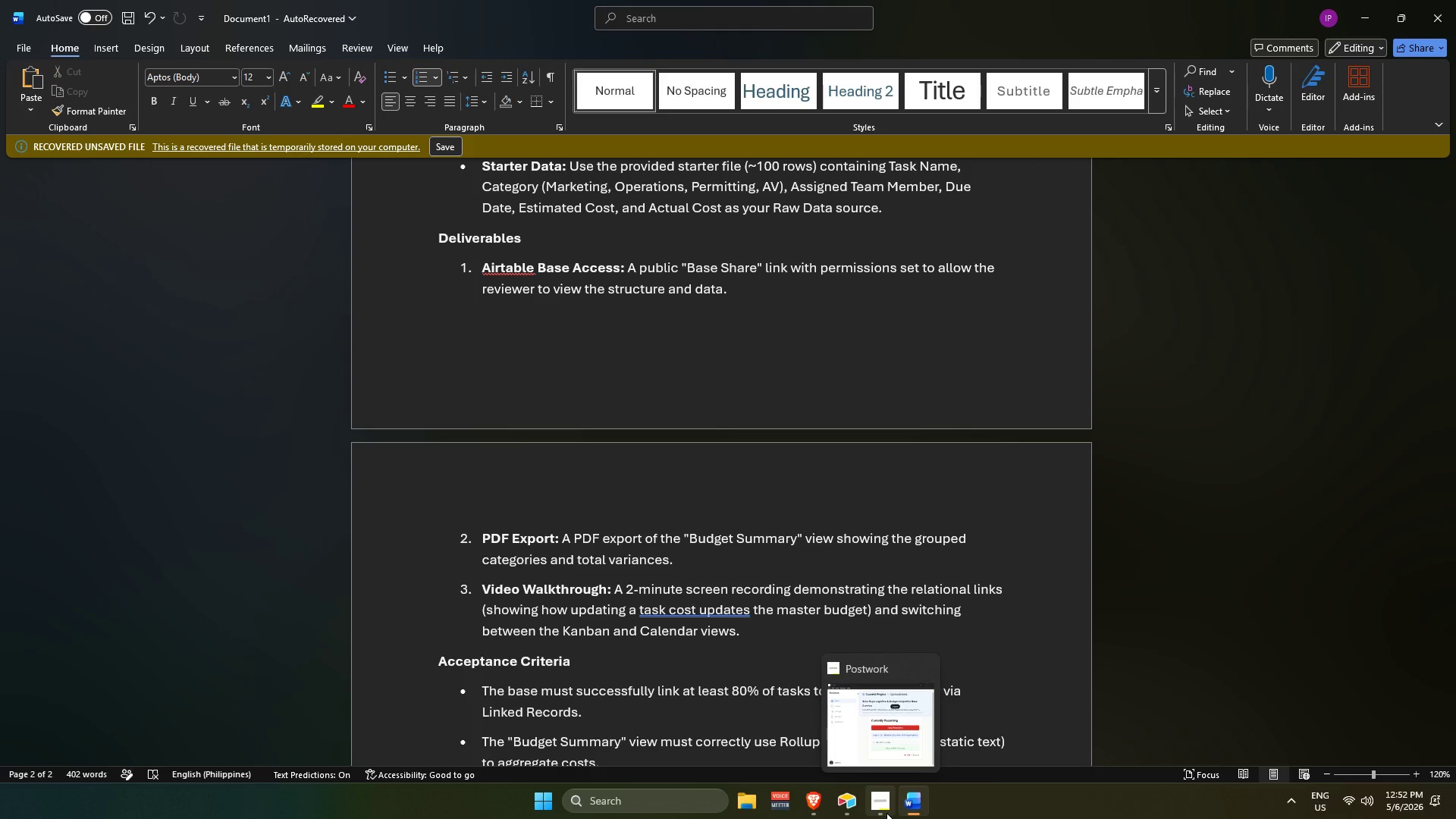 
scroll: coordinate [598, 615], scroll_direction: up, amount: 2.0
 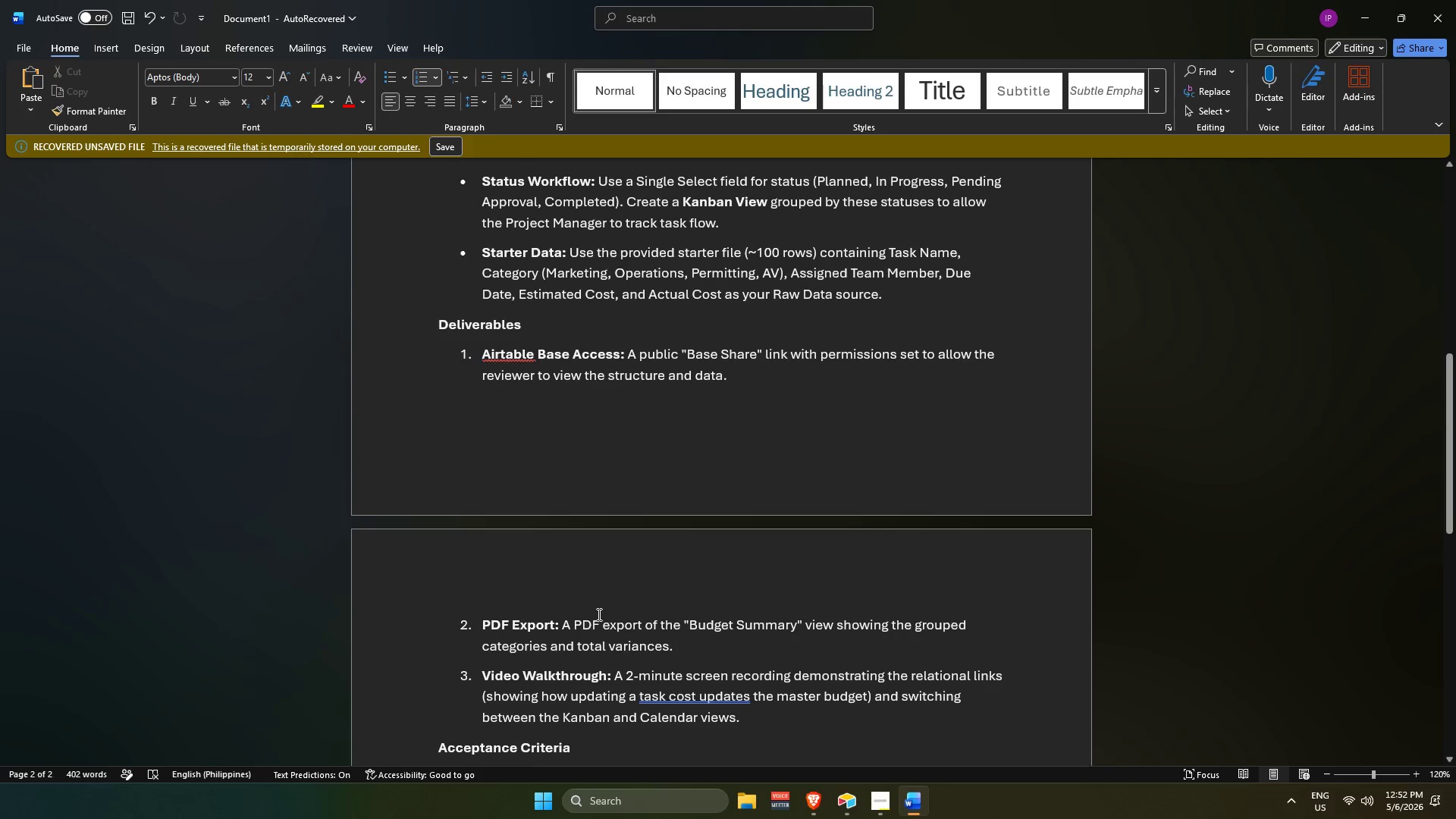 
scroll: coordinate [632, 613], scroll_direction: down, amount: 3.0
 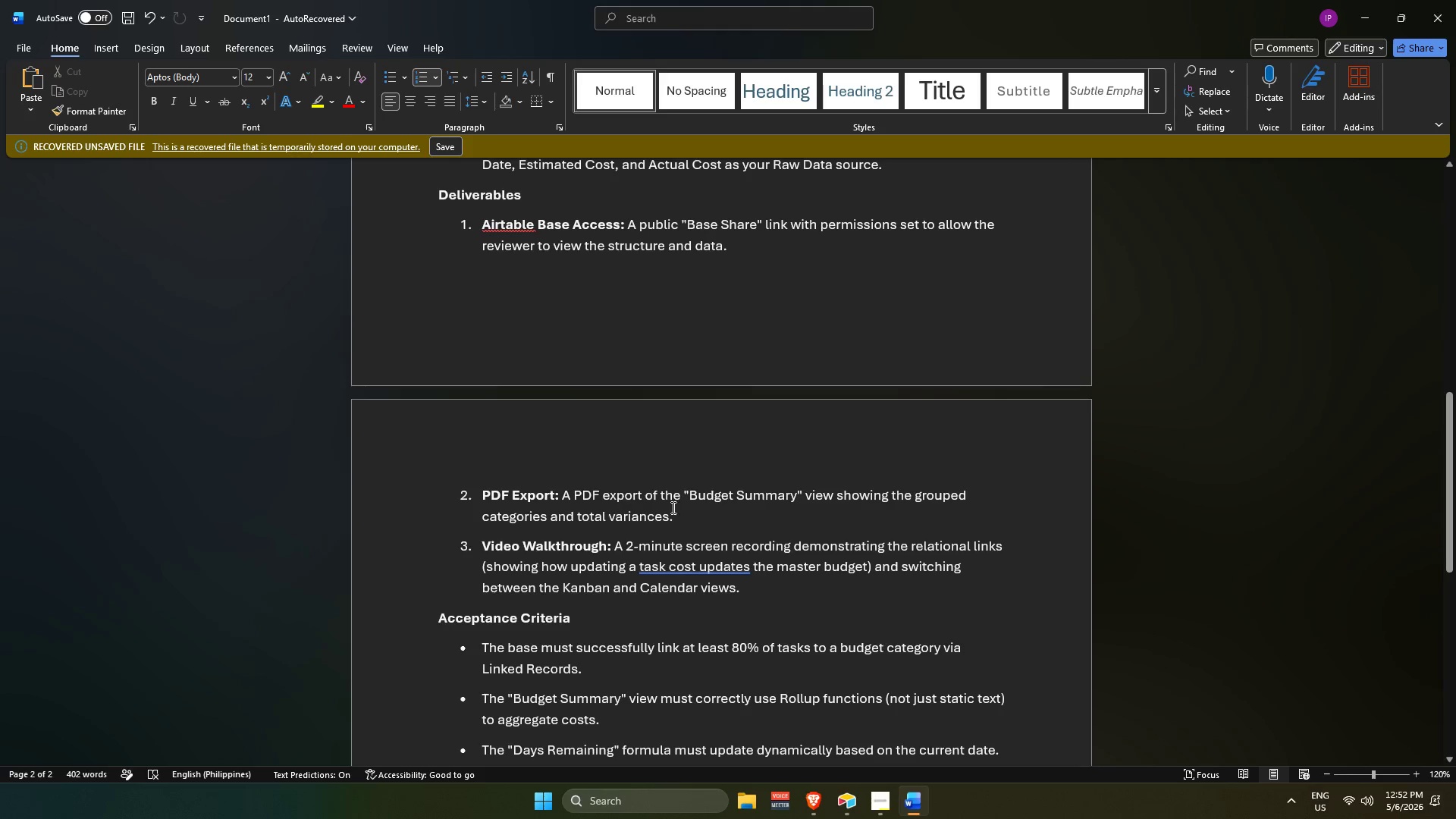 
wait(9.93)
 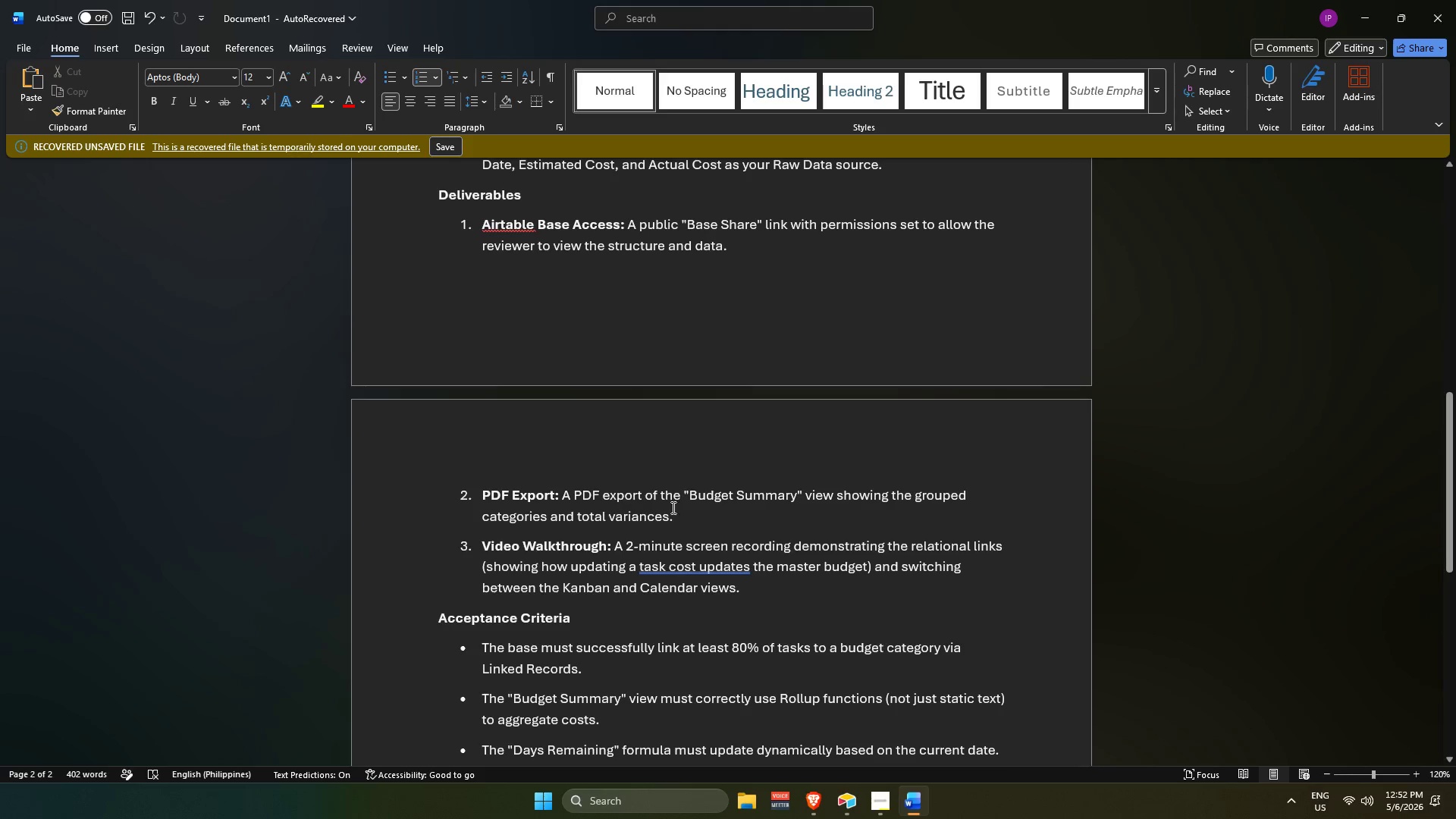 
left_click([884, 806])
 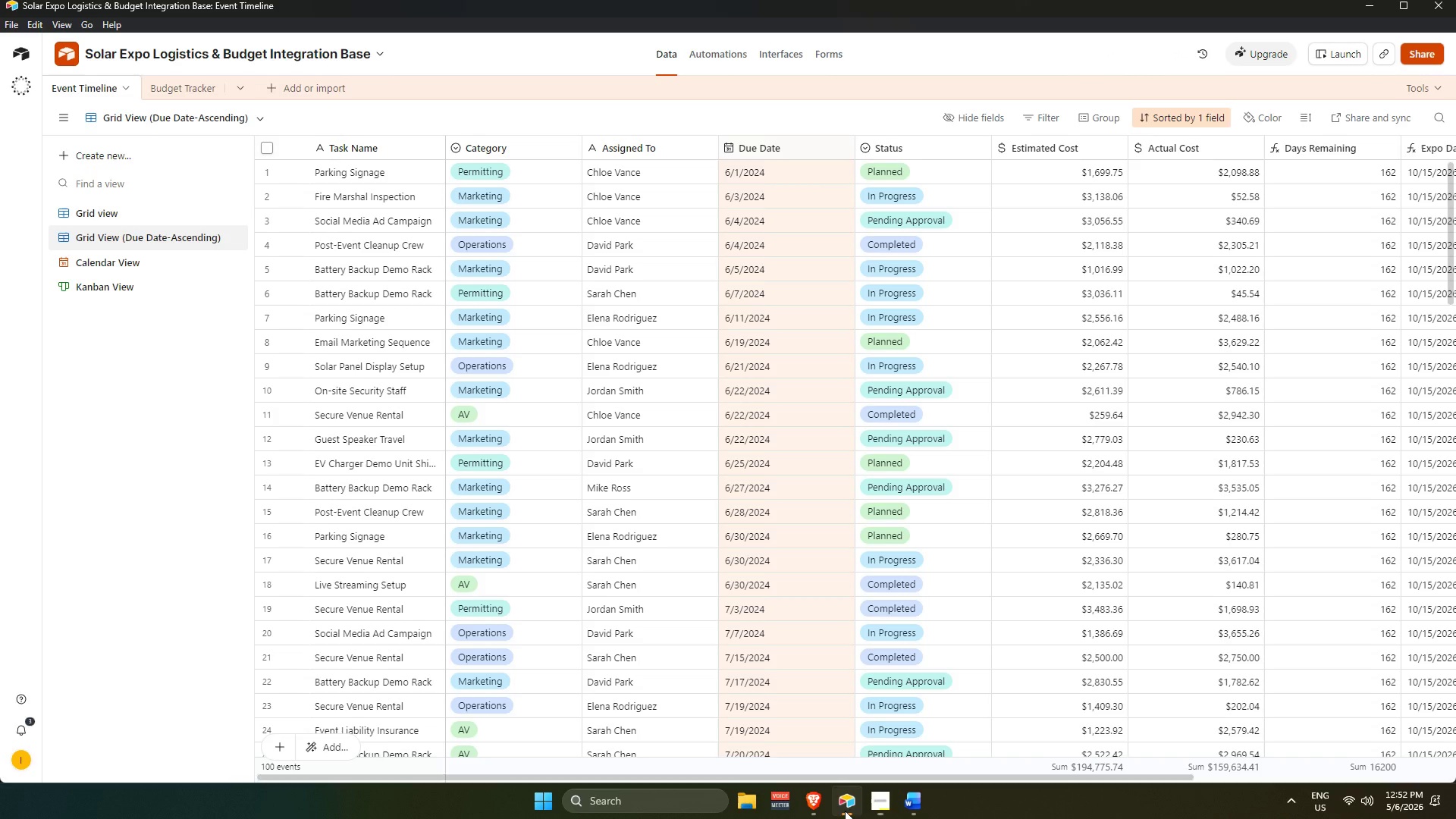 
scroll: coordinate [776, 468], scroll_direction: up, amount: 5.0
 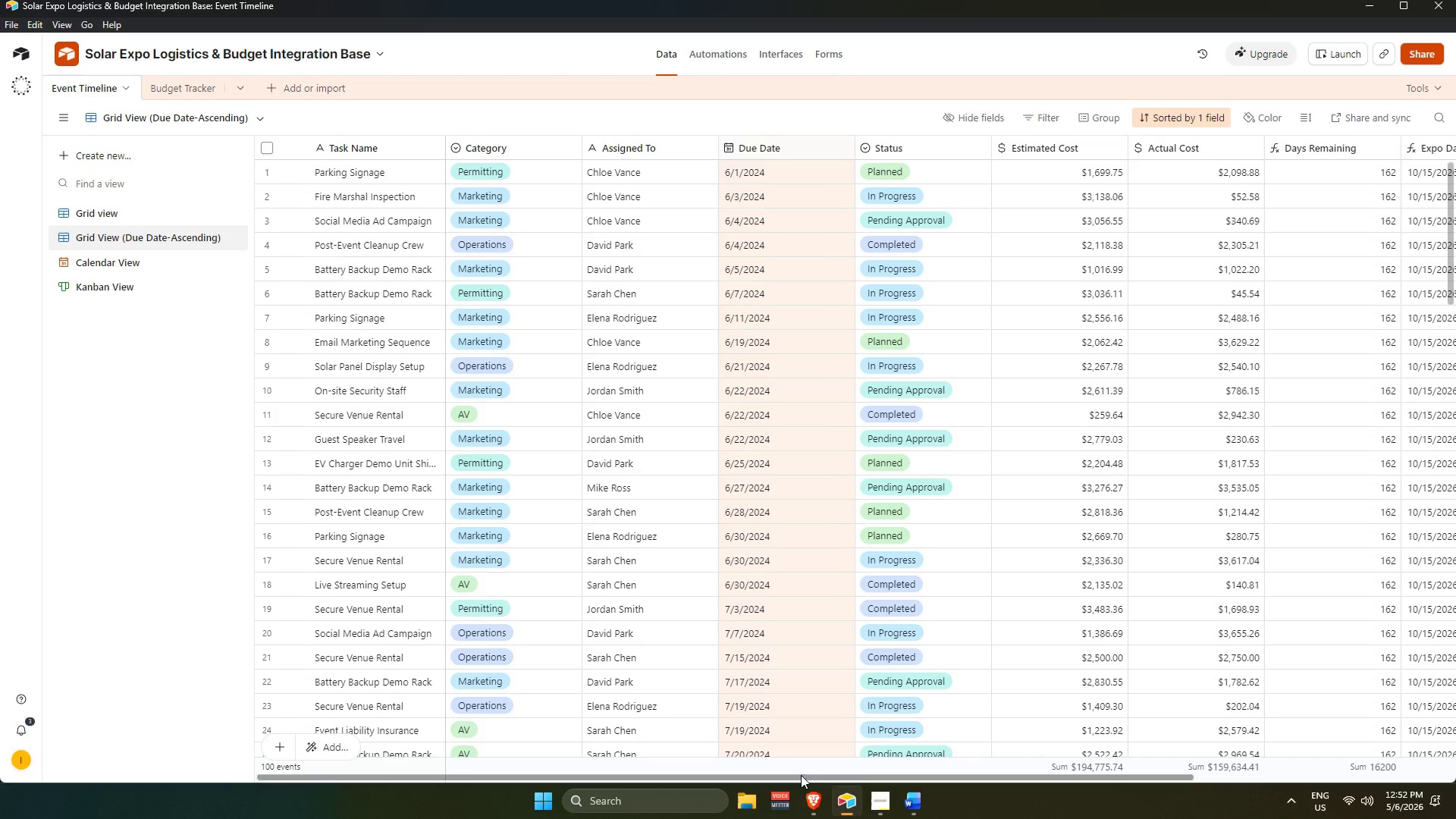 
left_click_drag(start_coordinate=[801, 778], to_coordinate=[1057, 784])
 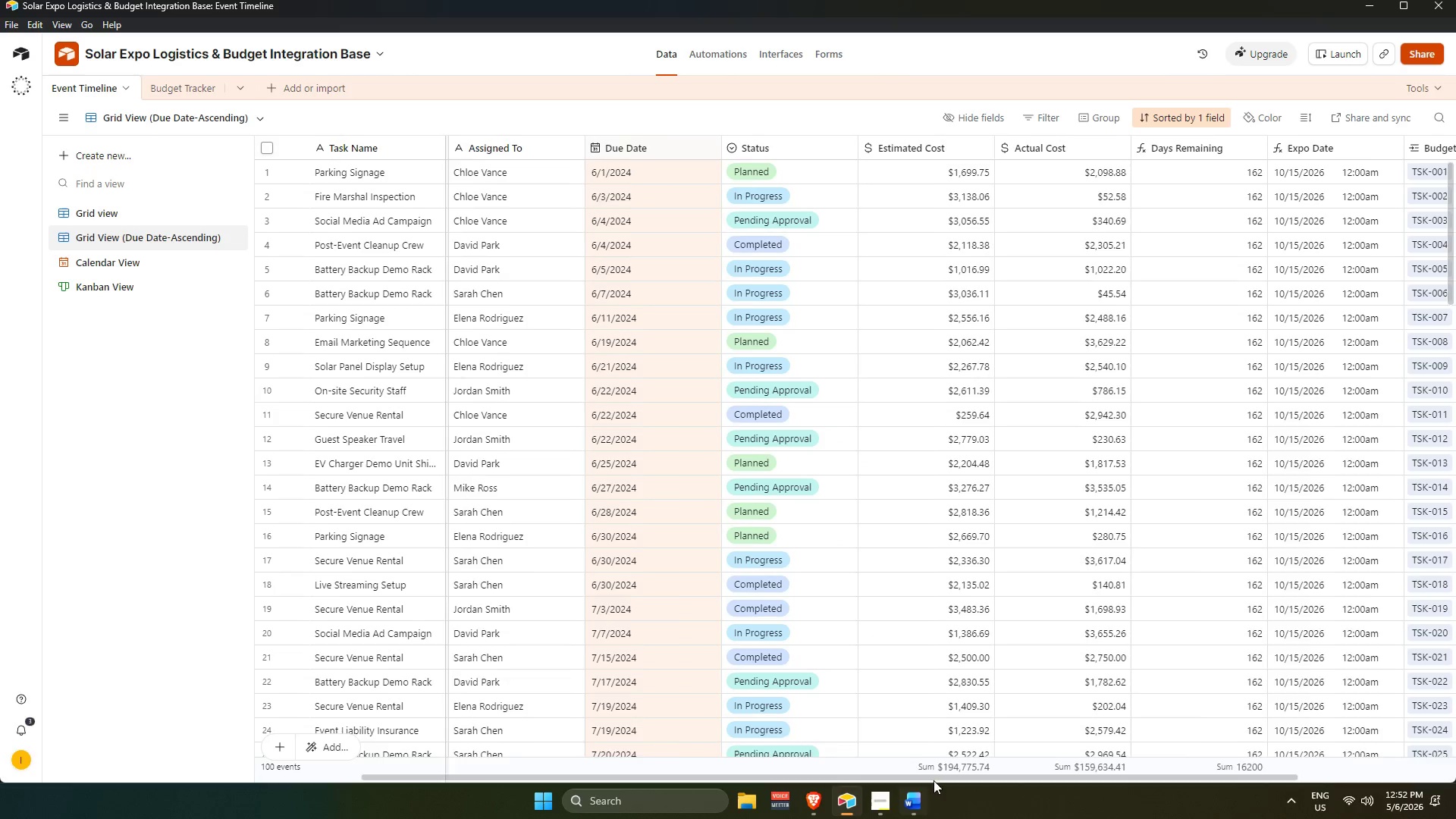 
left_click([953, 780])
 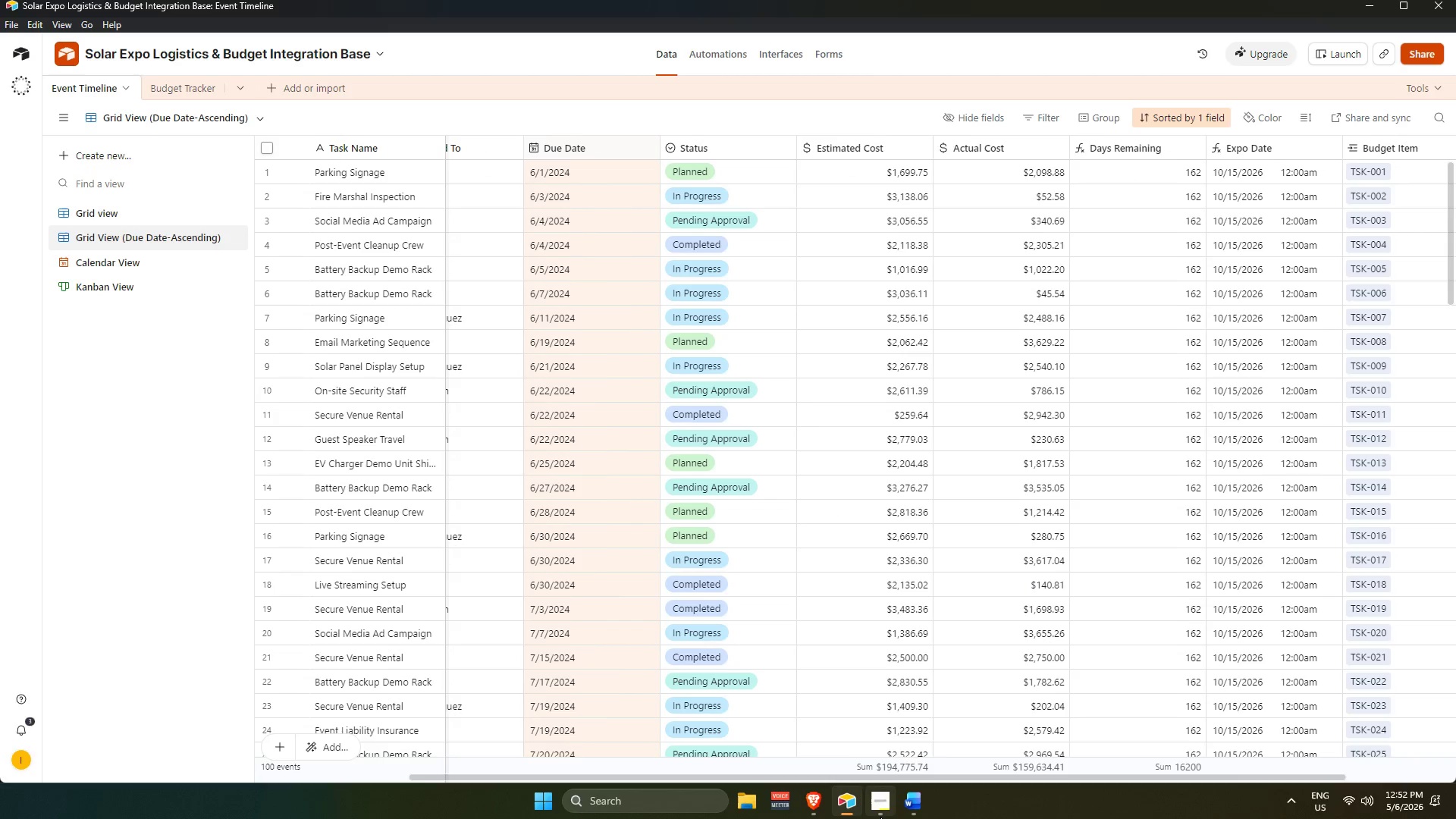 
left_click([880, 817])